 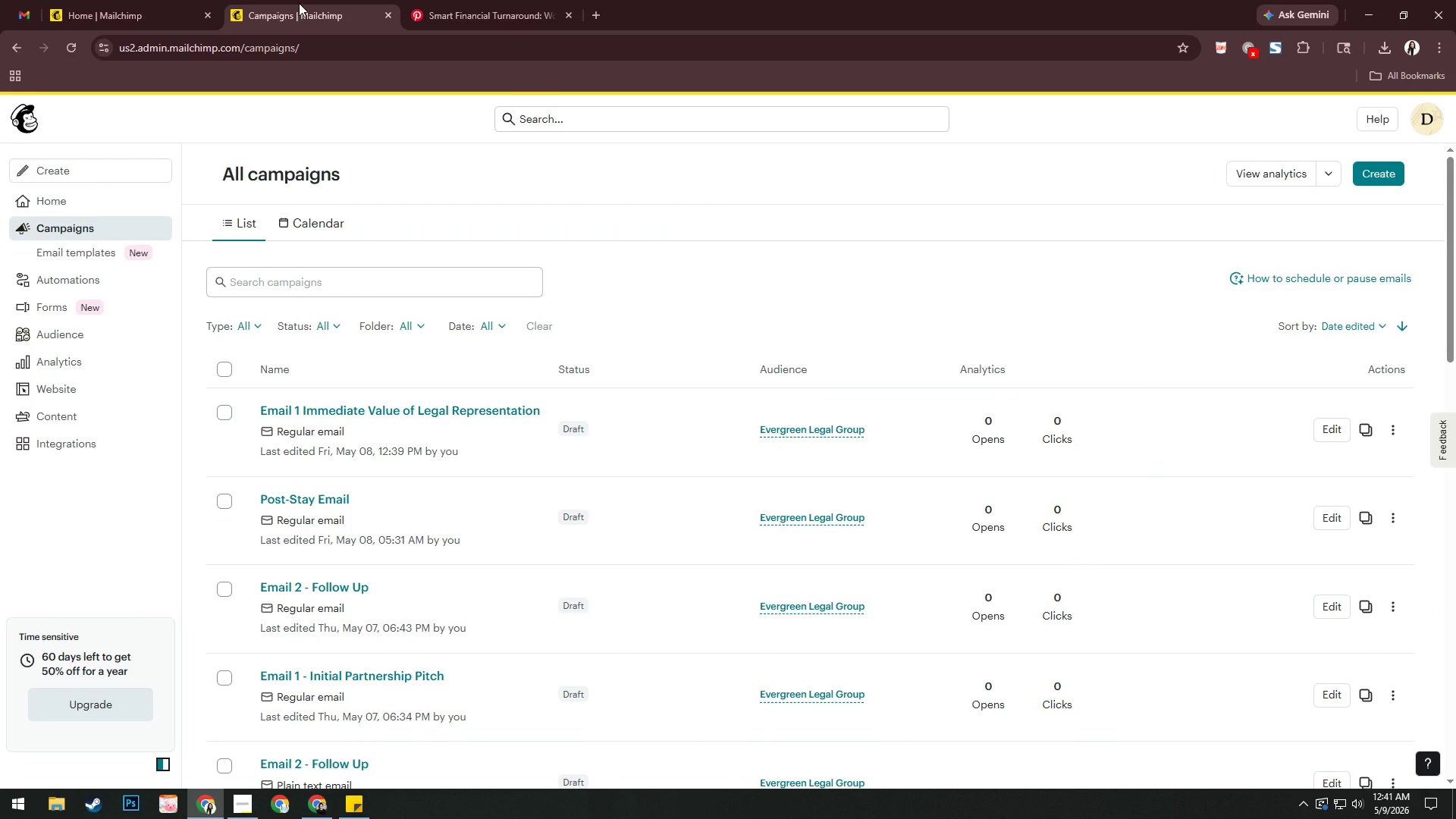 
left_click([1374, 436])
 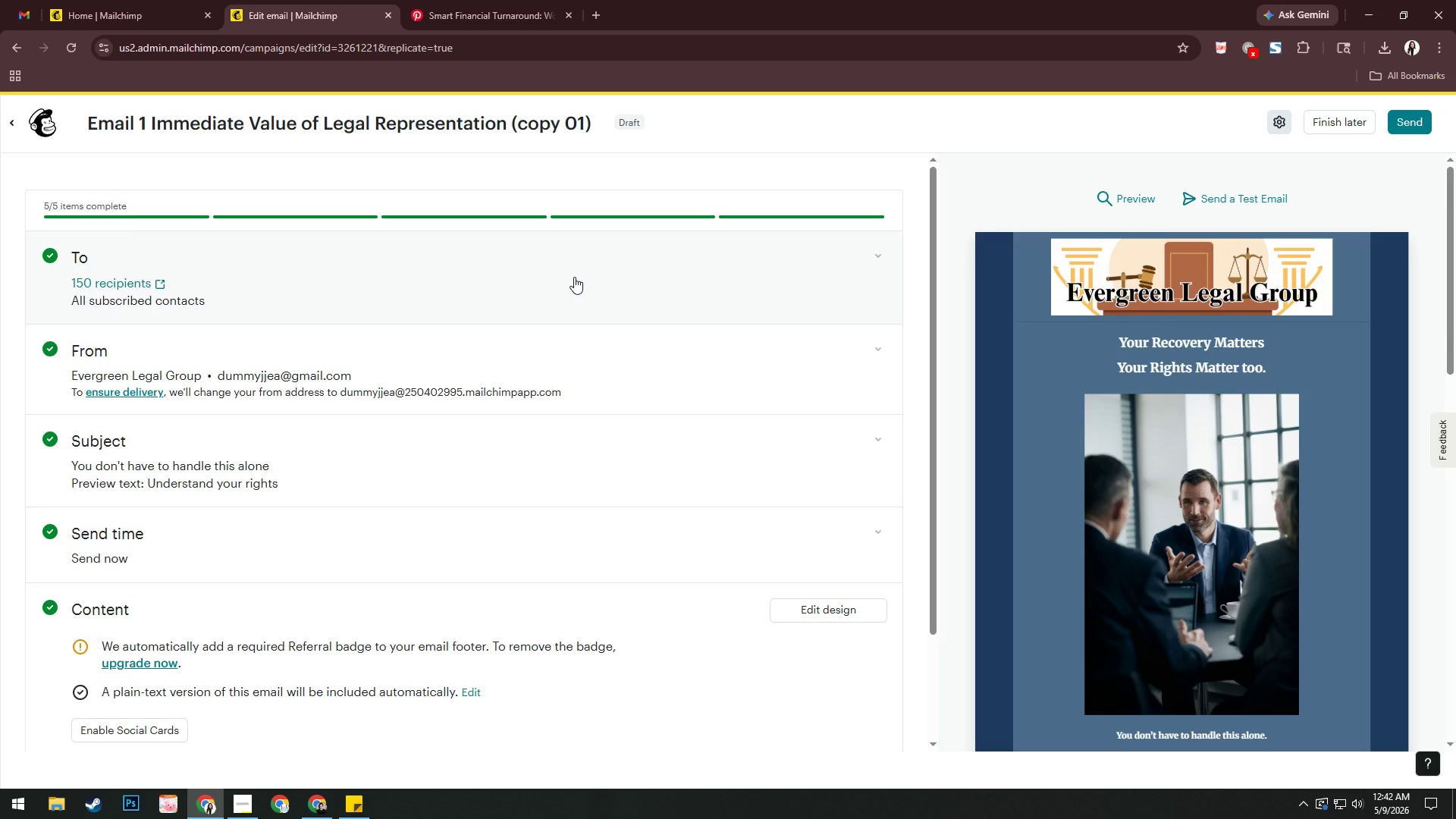 
wait(33.39)
 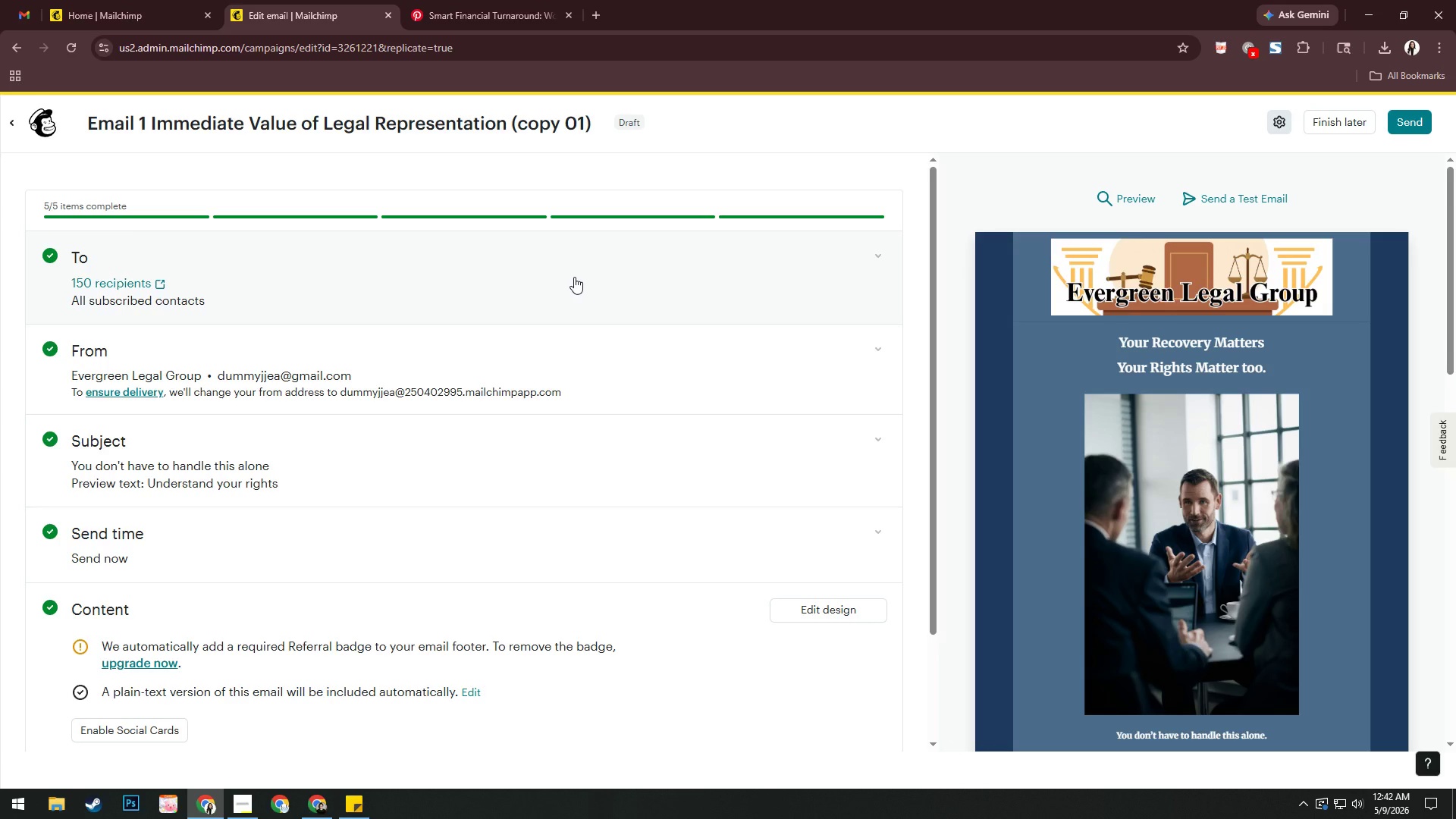 
left_click([277, 450])
 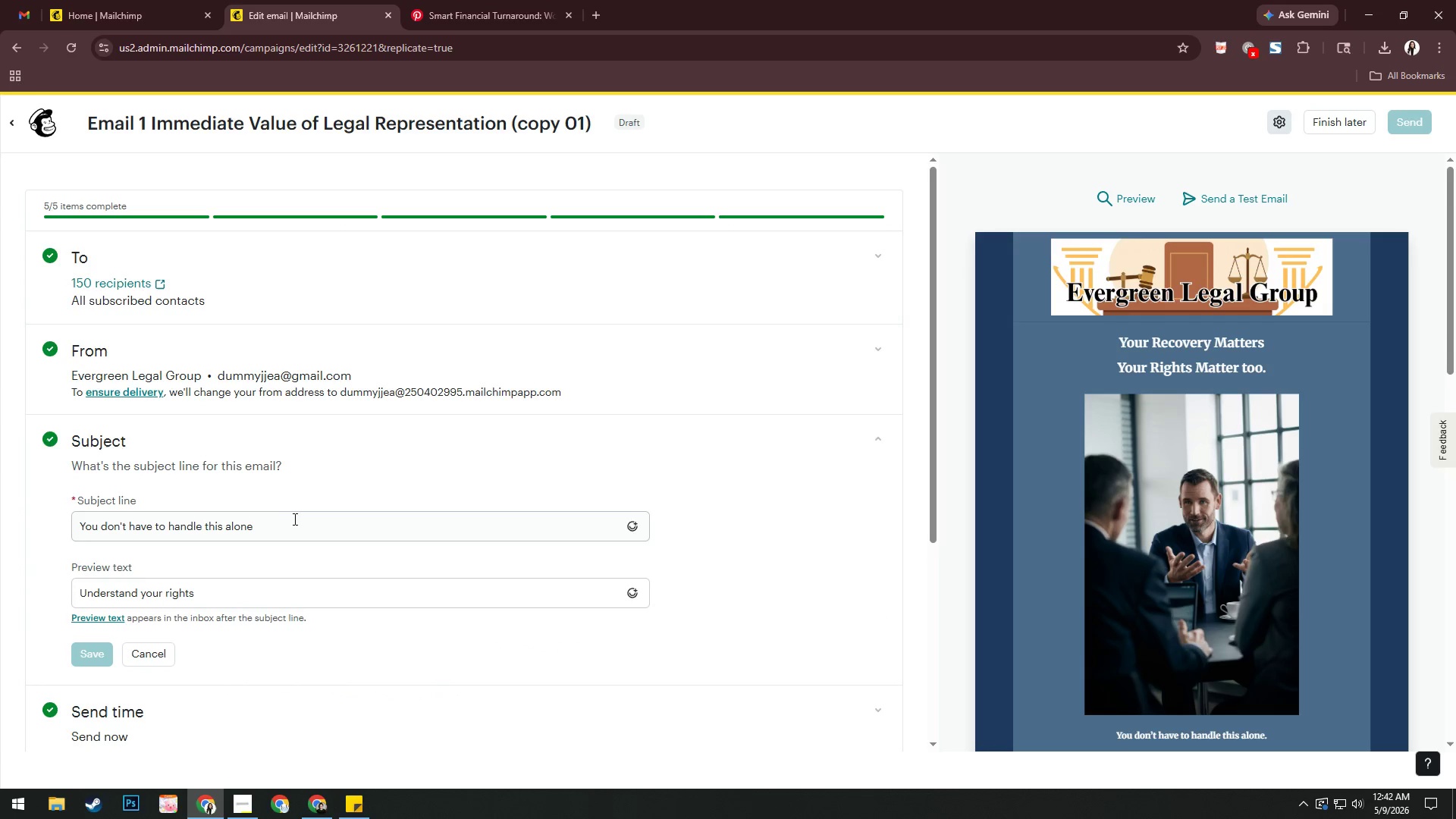 
left_click([305, 520])
 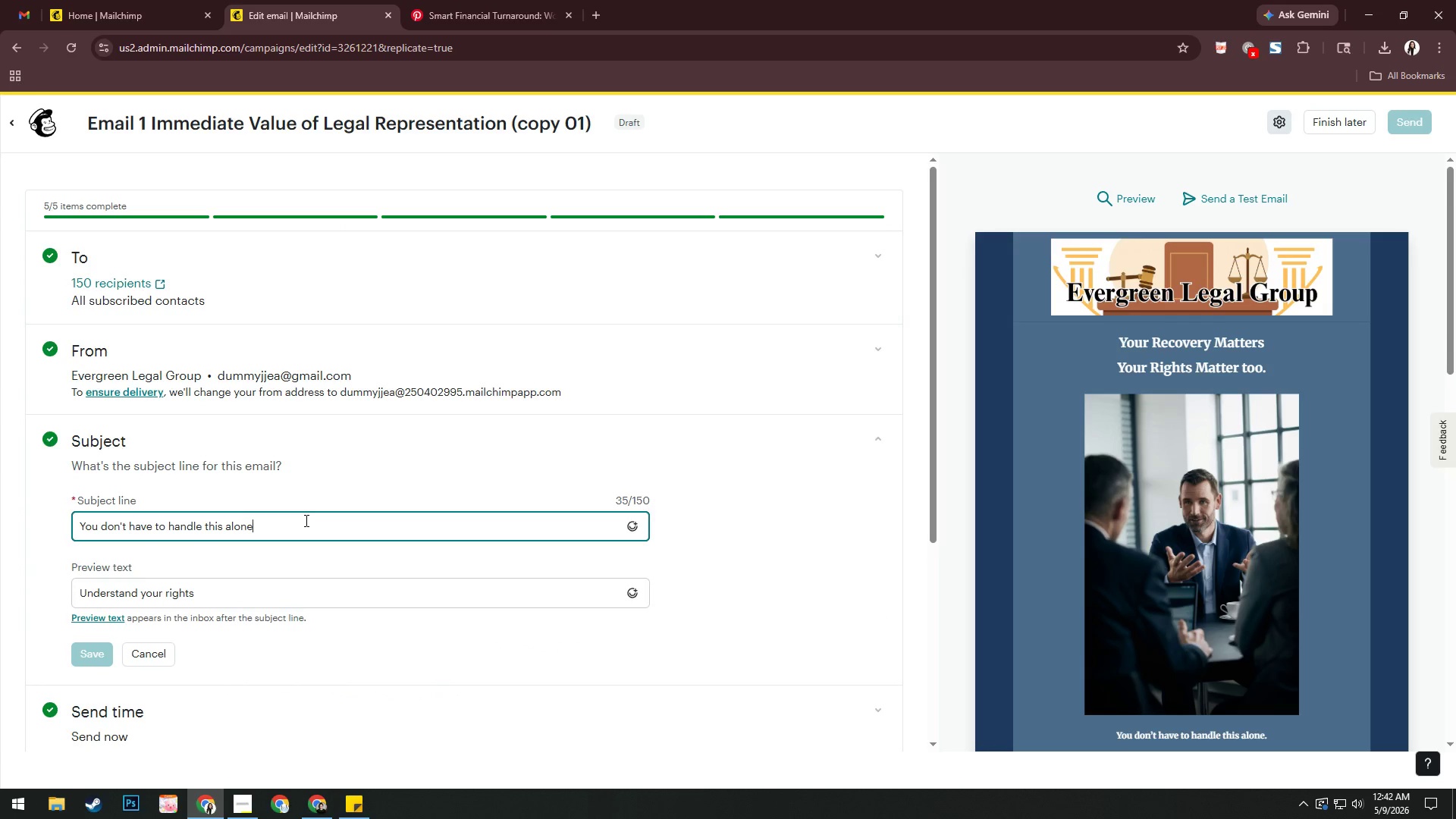 
key(Control+ControlLeft)
 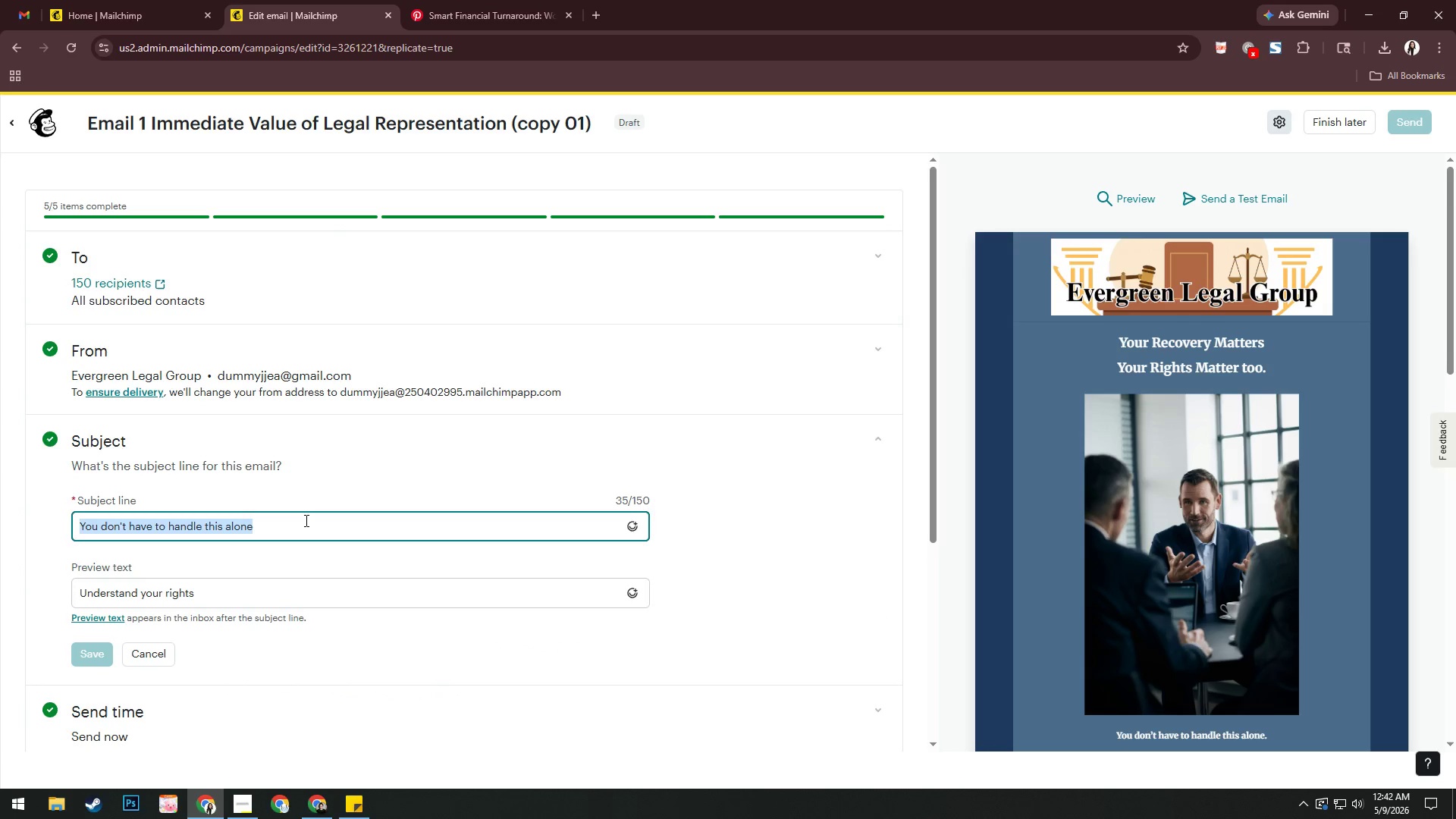 
key(Control+A)
 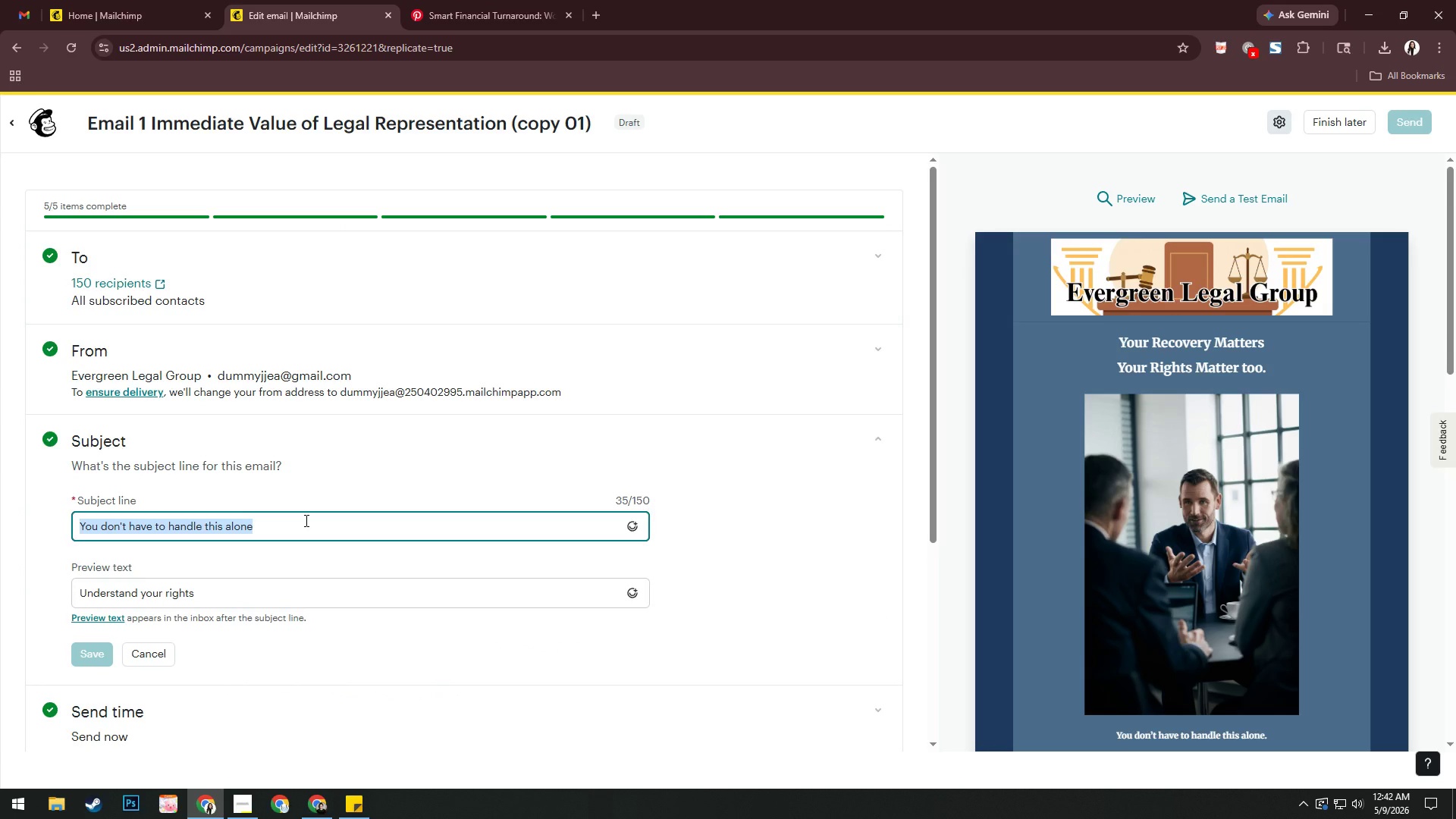 
type(How one client reclamied)
key(Backspace)
key(Backspace)
key(Backspace)
key(Backspace)
type(imed stability after an accident)
 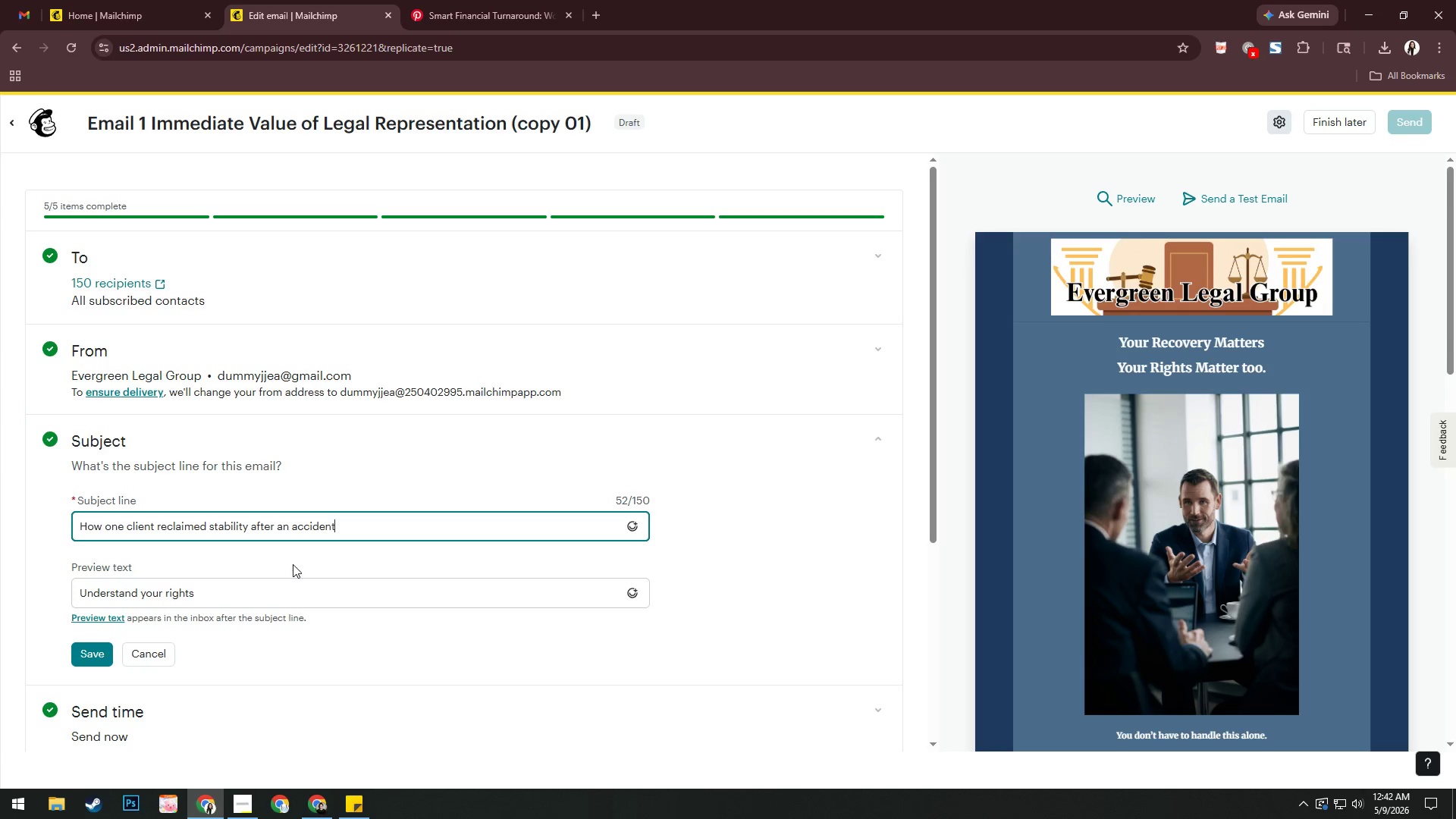 
left_click([259, 609])
 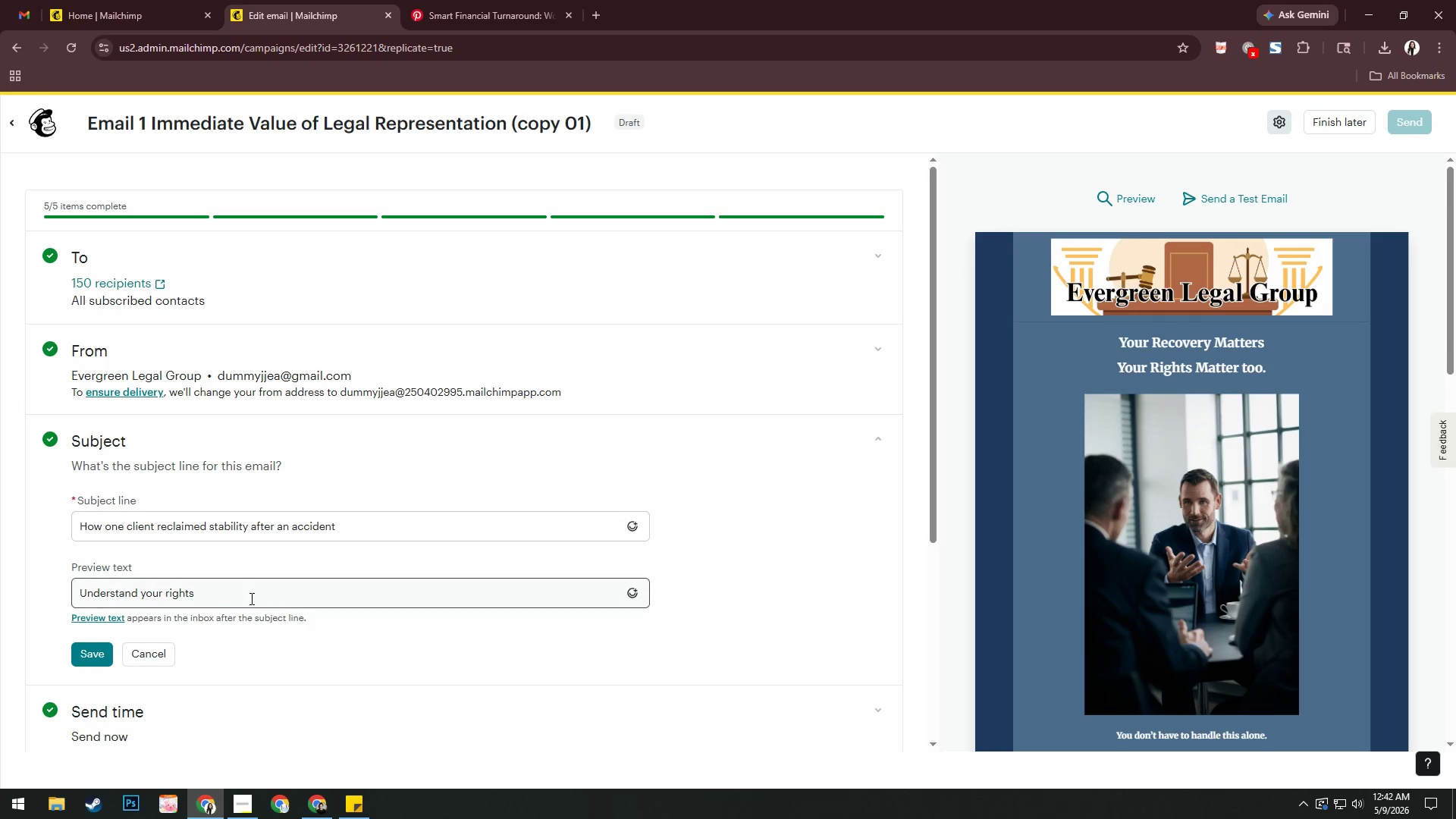 
left_click_drag(start_coordinate=[250, 598], to_coordinate=[0, 596])
 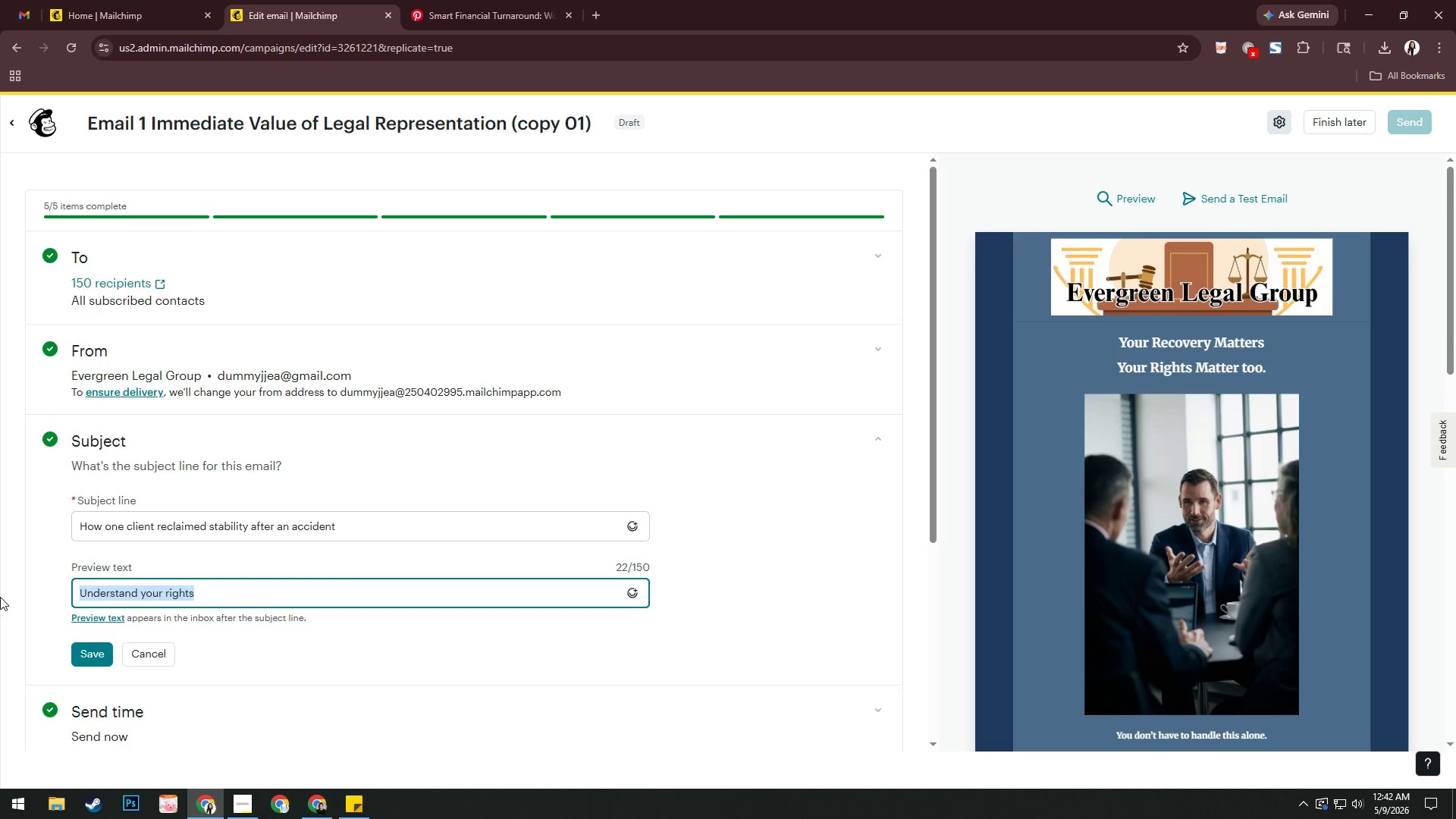 
type(A reak )
key(Backspace)
key(Backspace)
type(l example of how lea)
key(Backspace)
type(gal support changed outcome)
 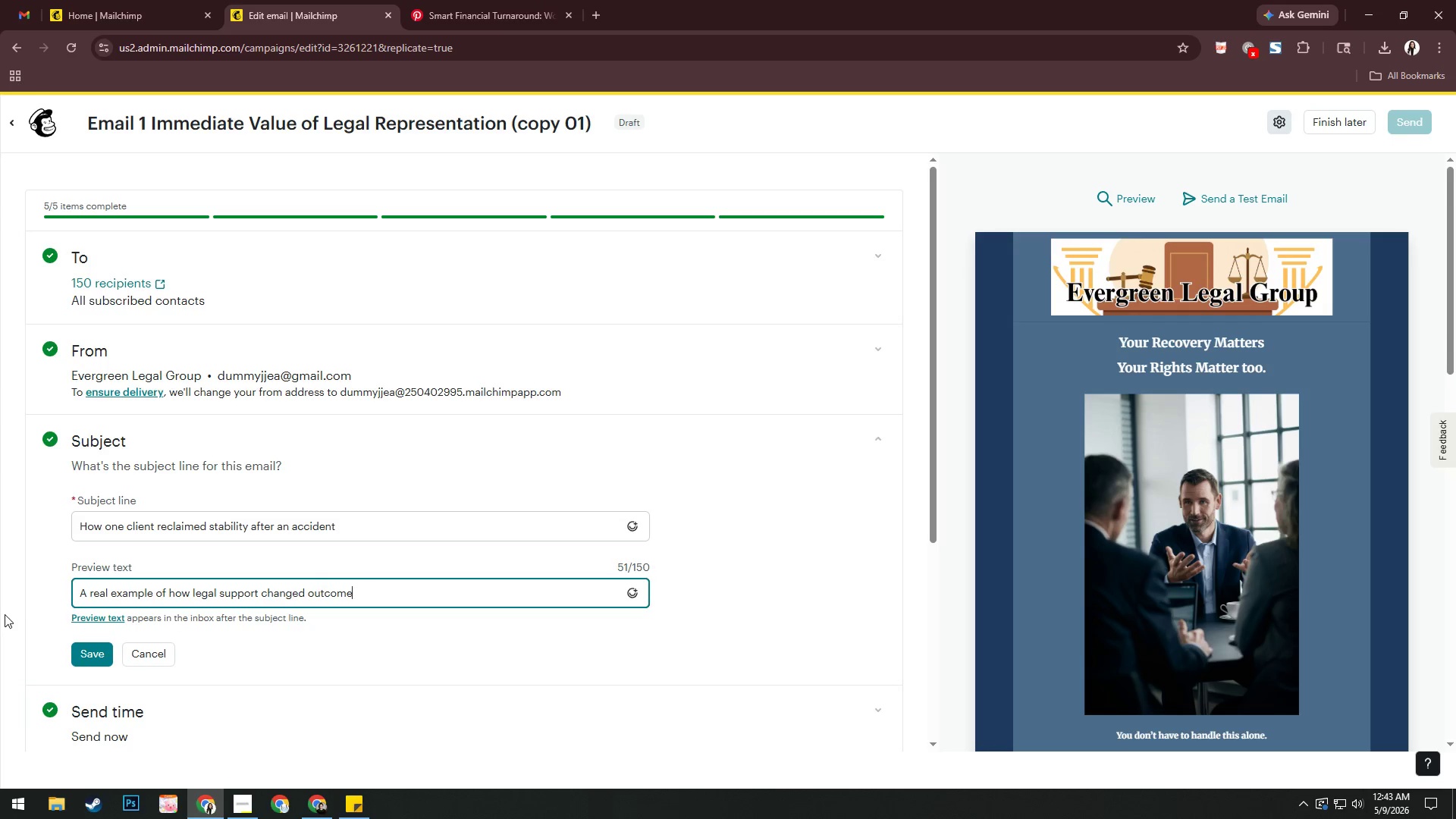 
left_click([82, 648])
 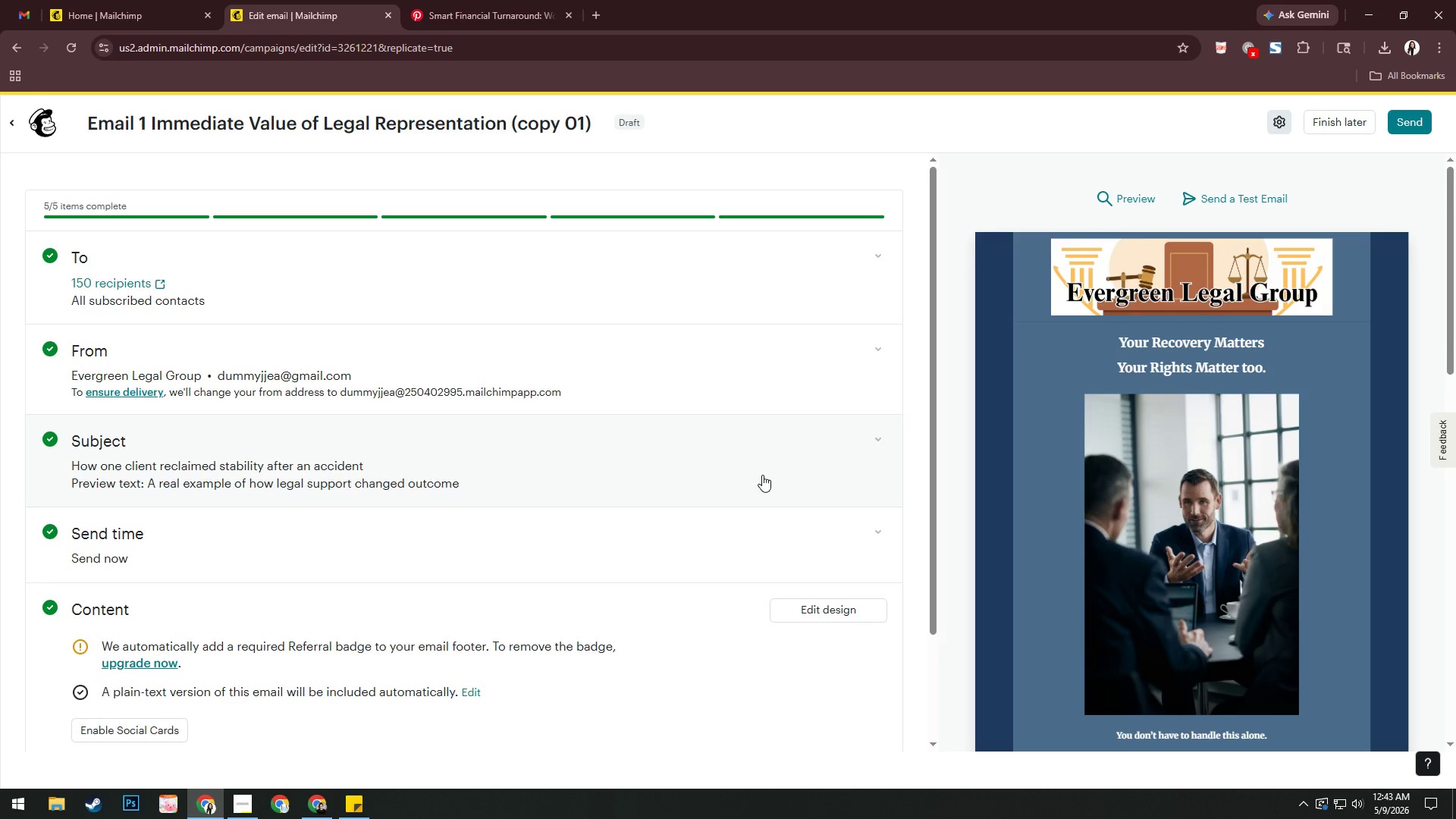 
wait(25.47)
 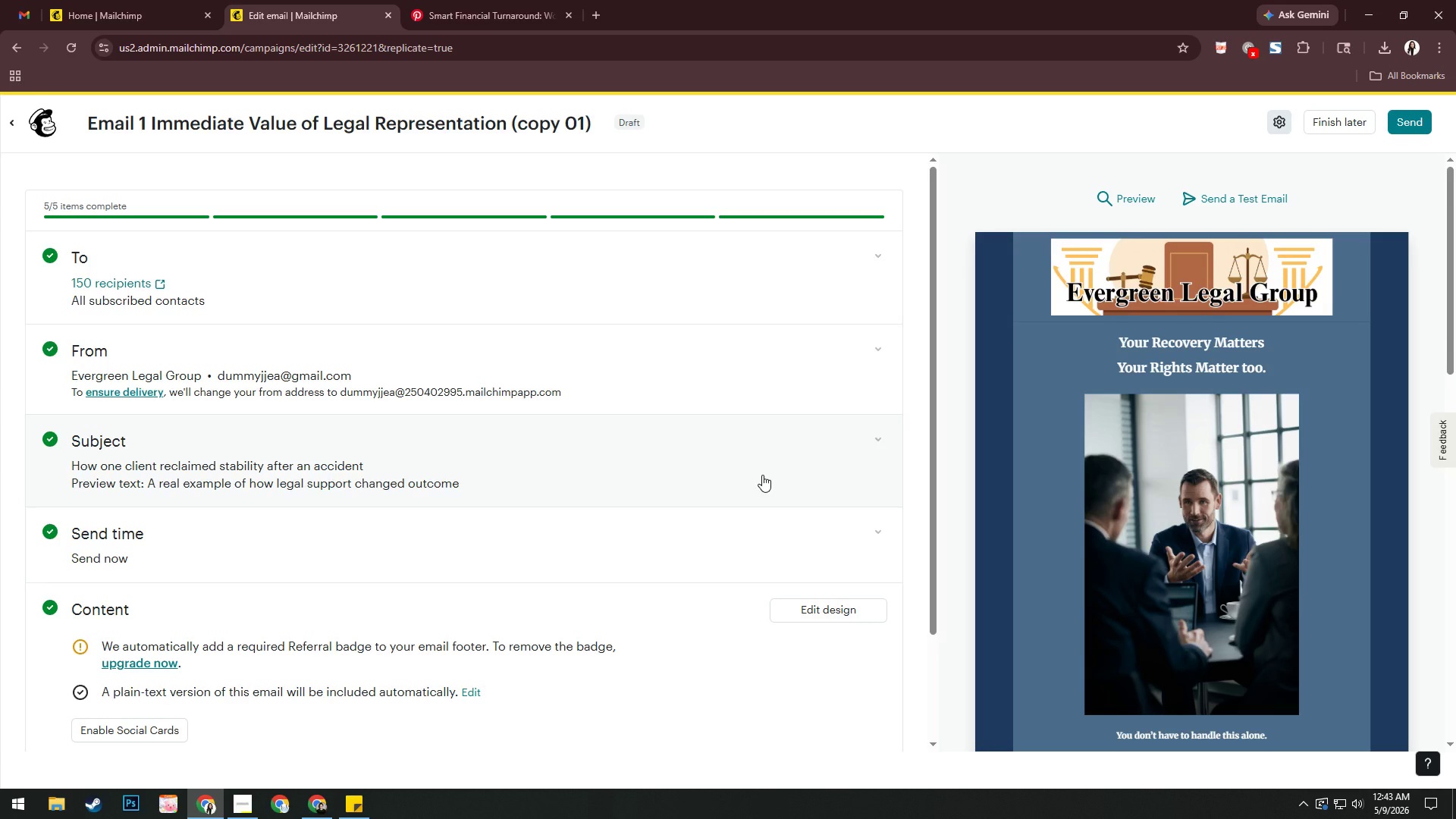 
left_click([1219, 440])
 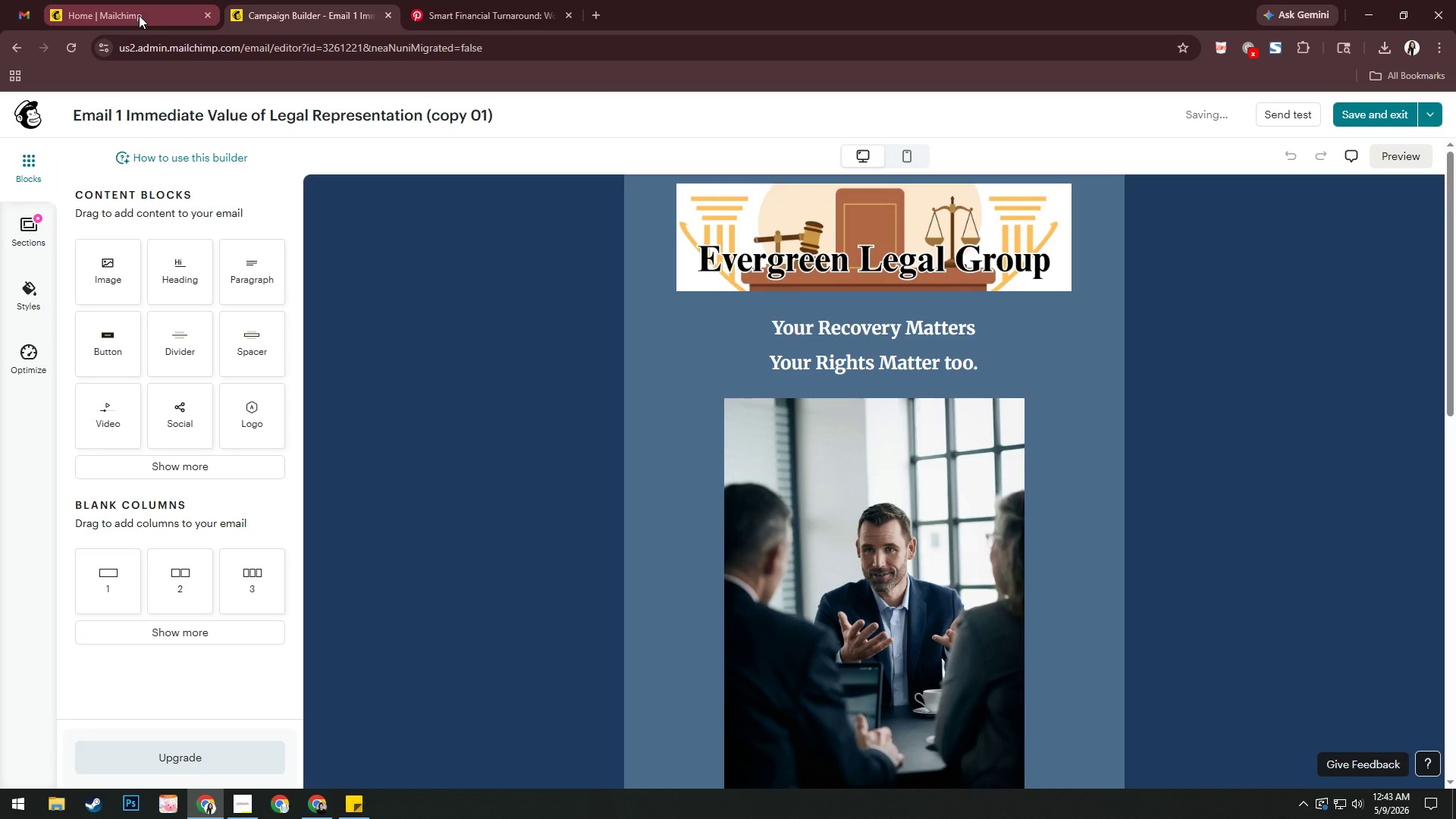 
left_click([19, 233])
 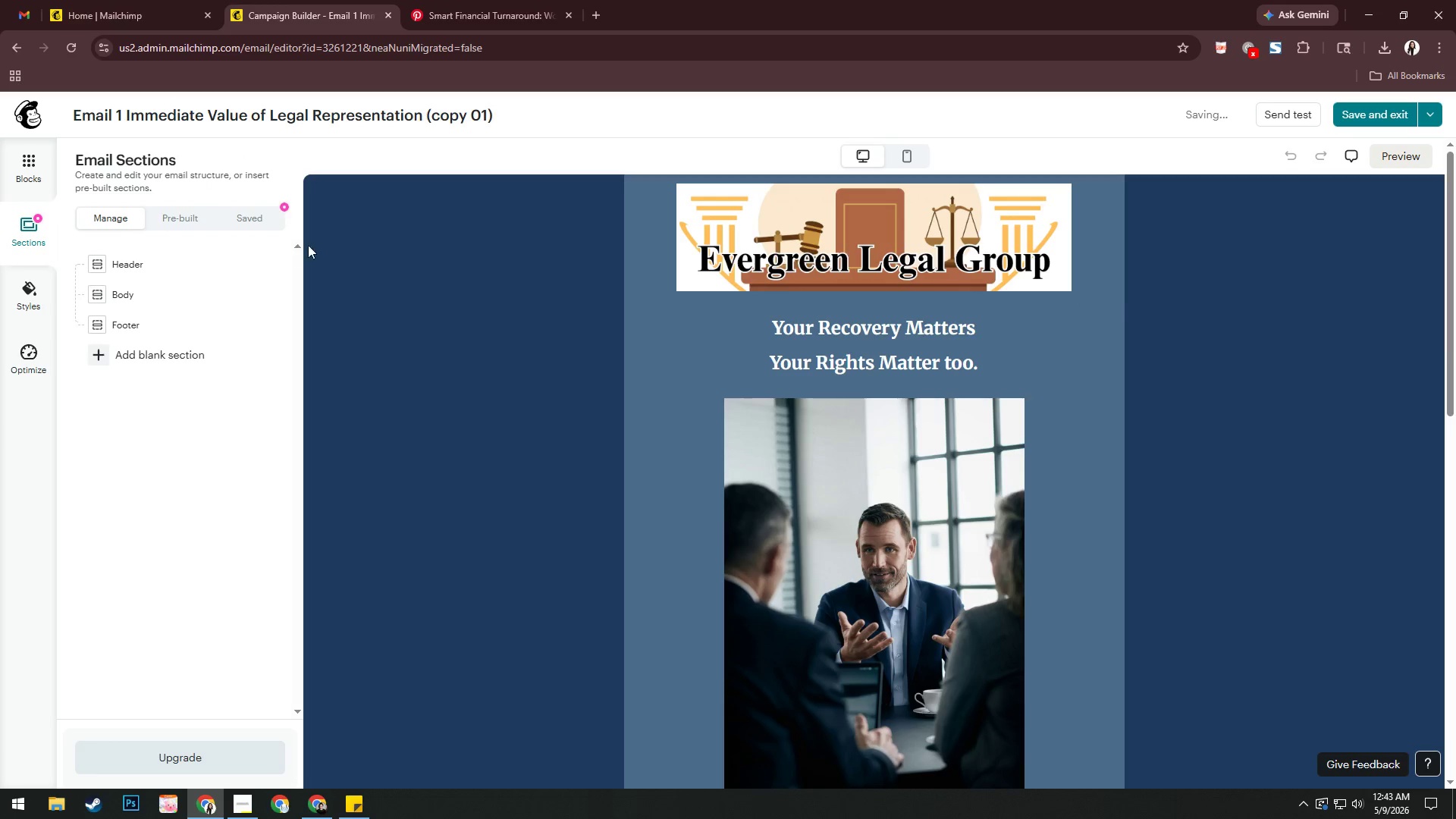 
left_click([274, 212])
 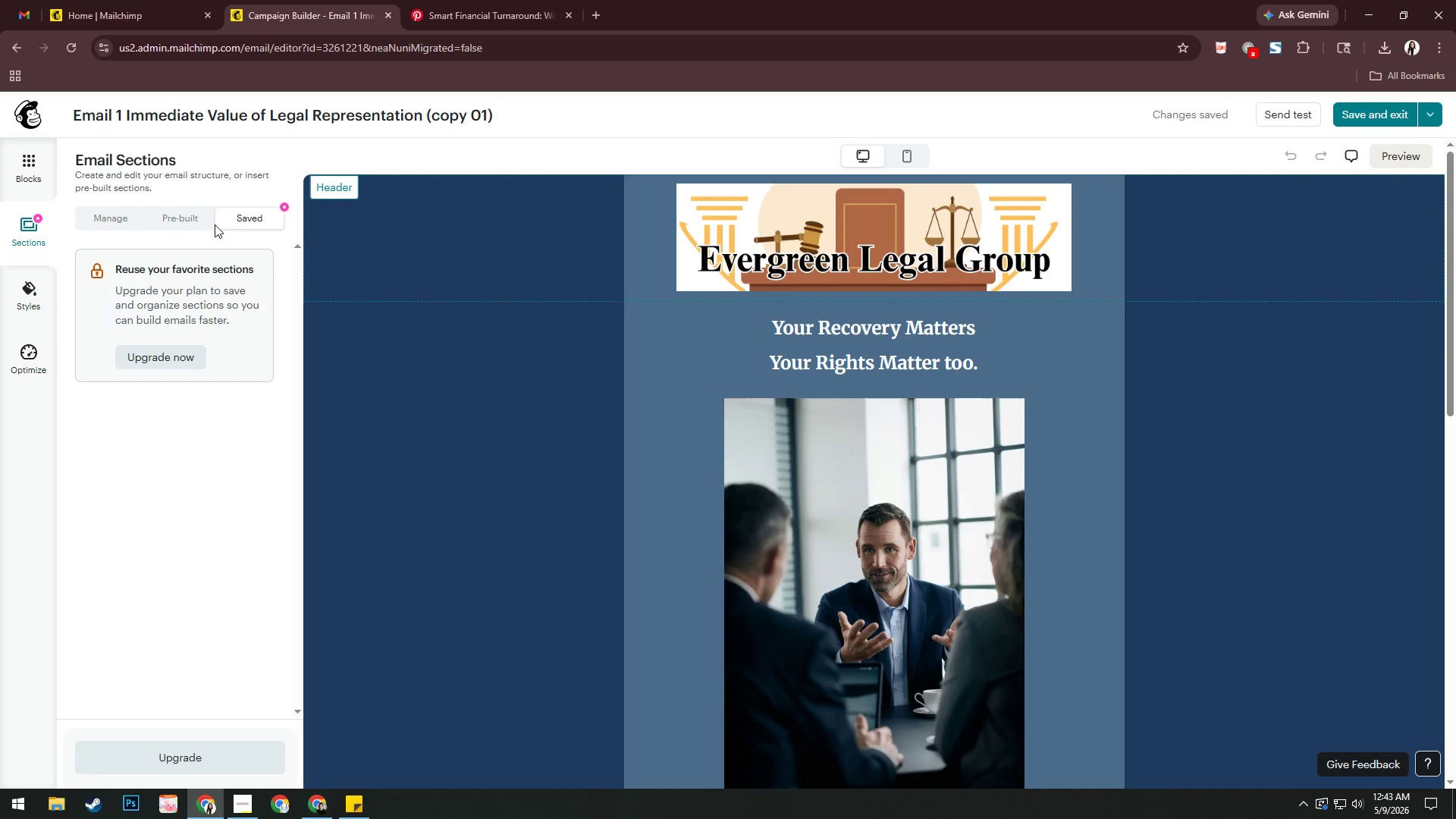 
left_click([179, 318])
 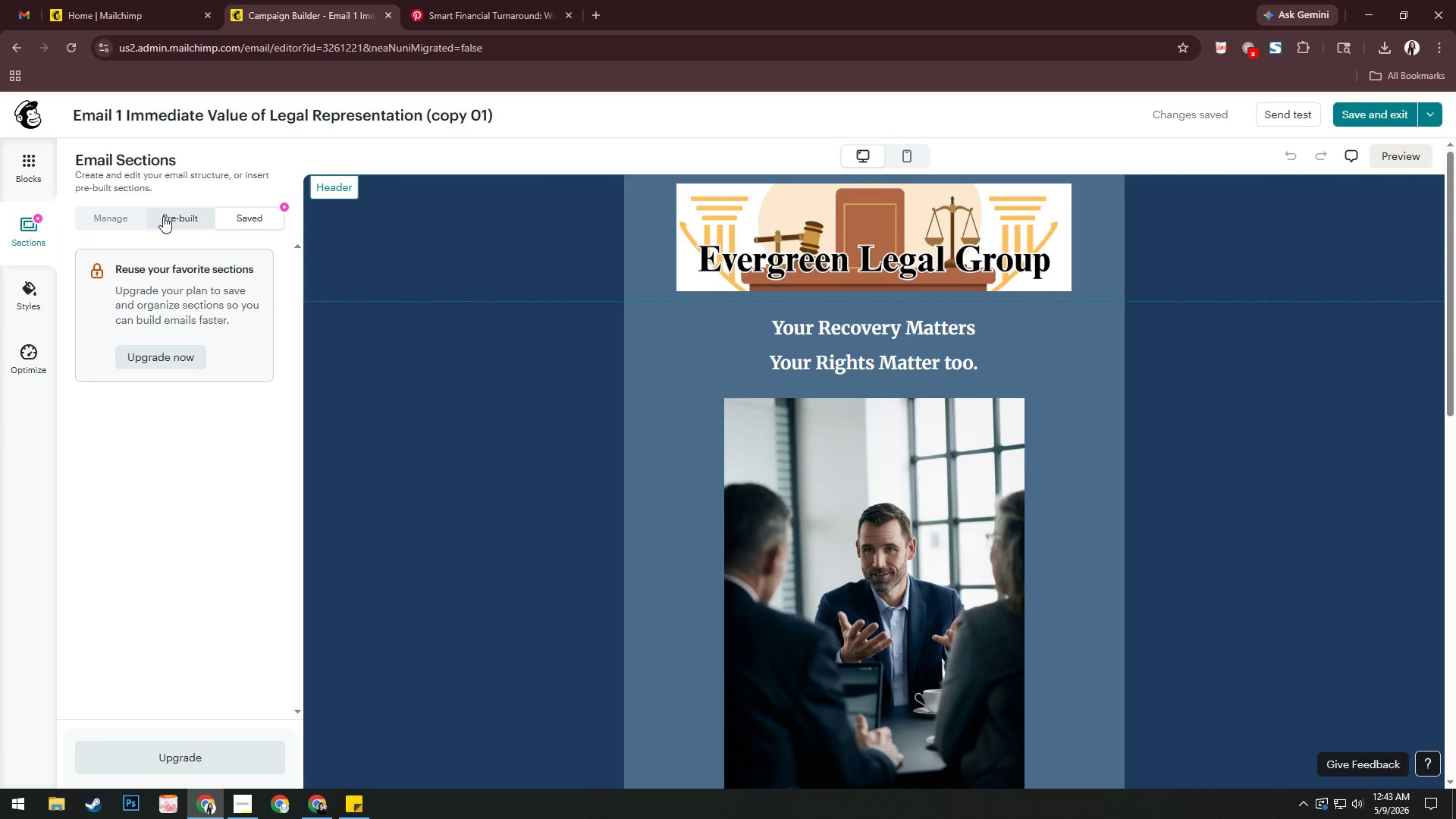 
left_click([165, 220])
 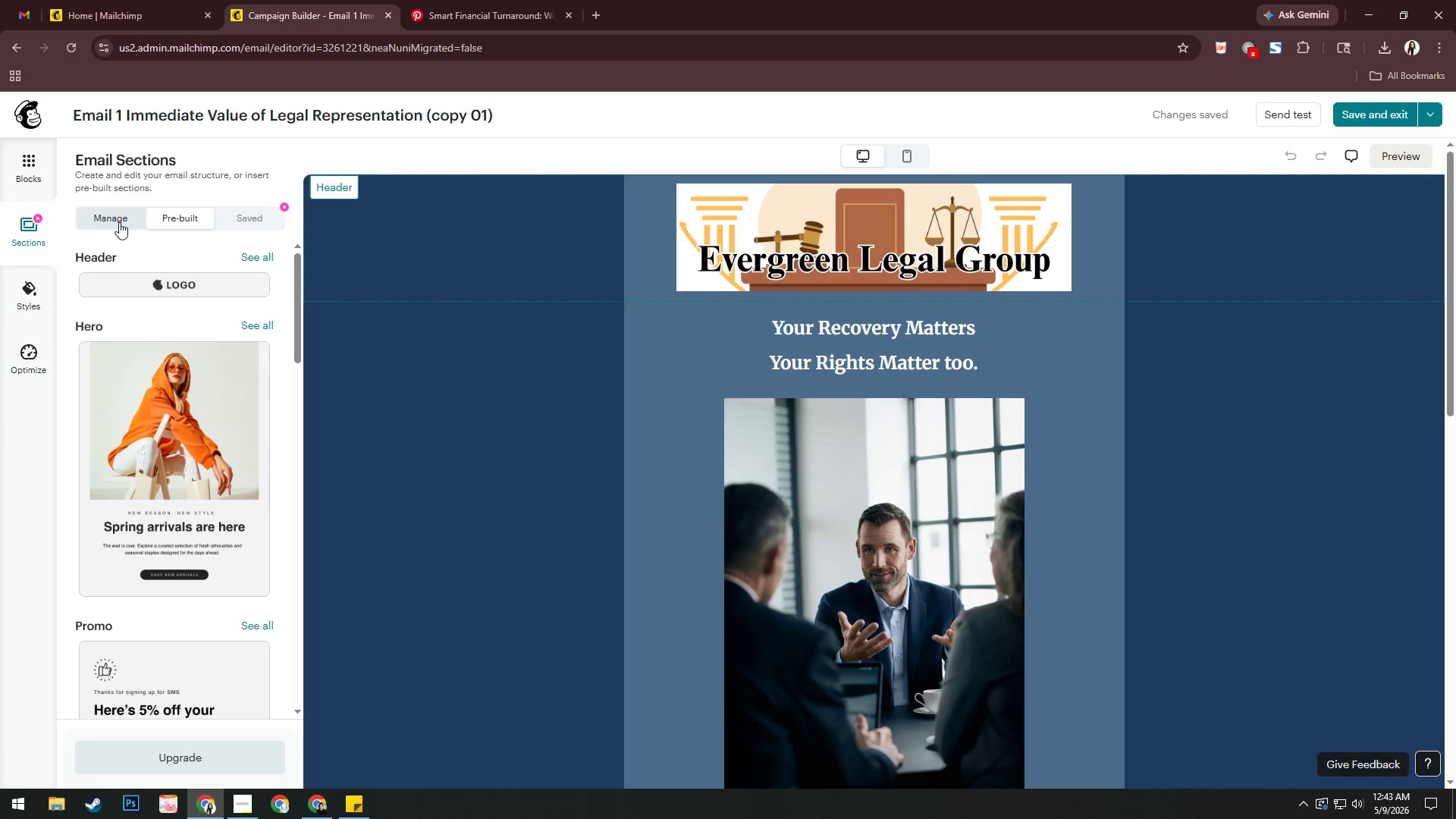 
left_click([119, 222])
 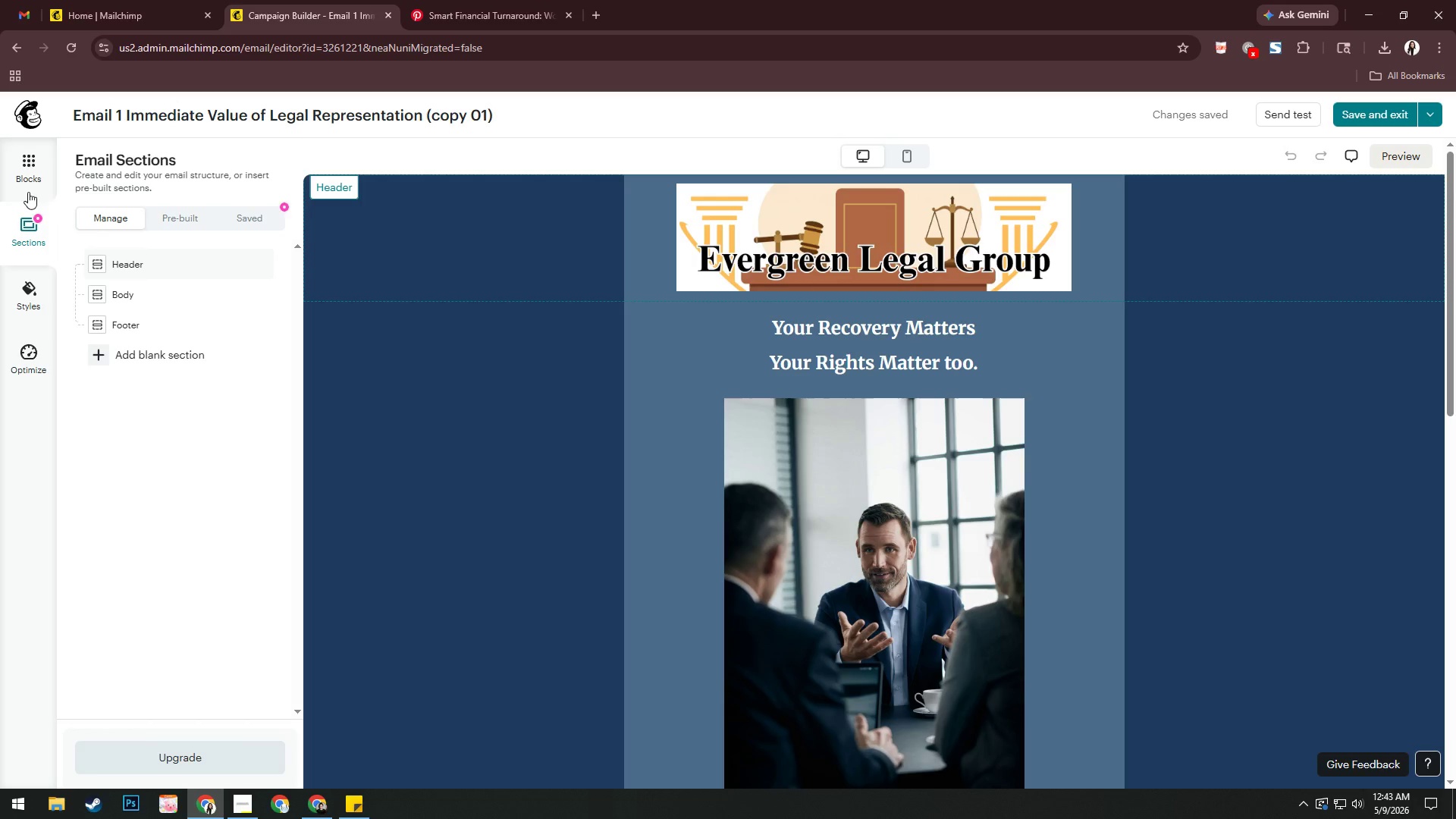 
left_click([27, 174])
 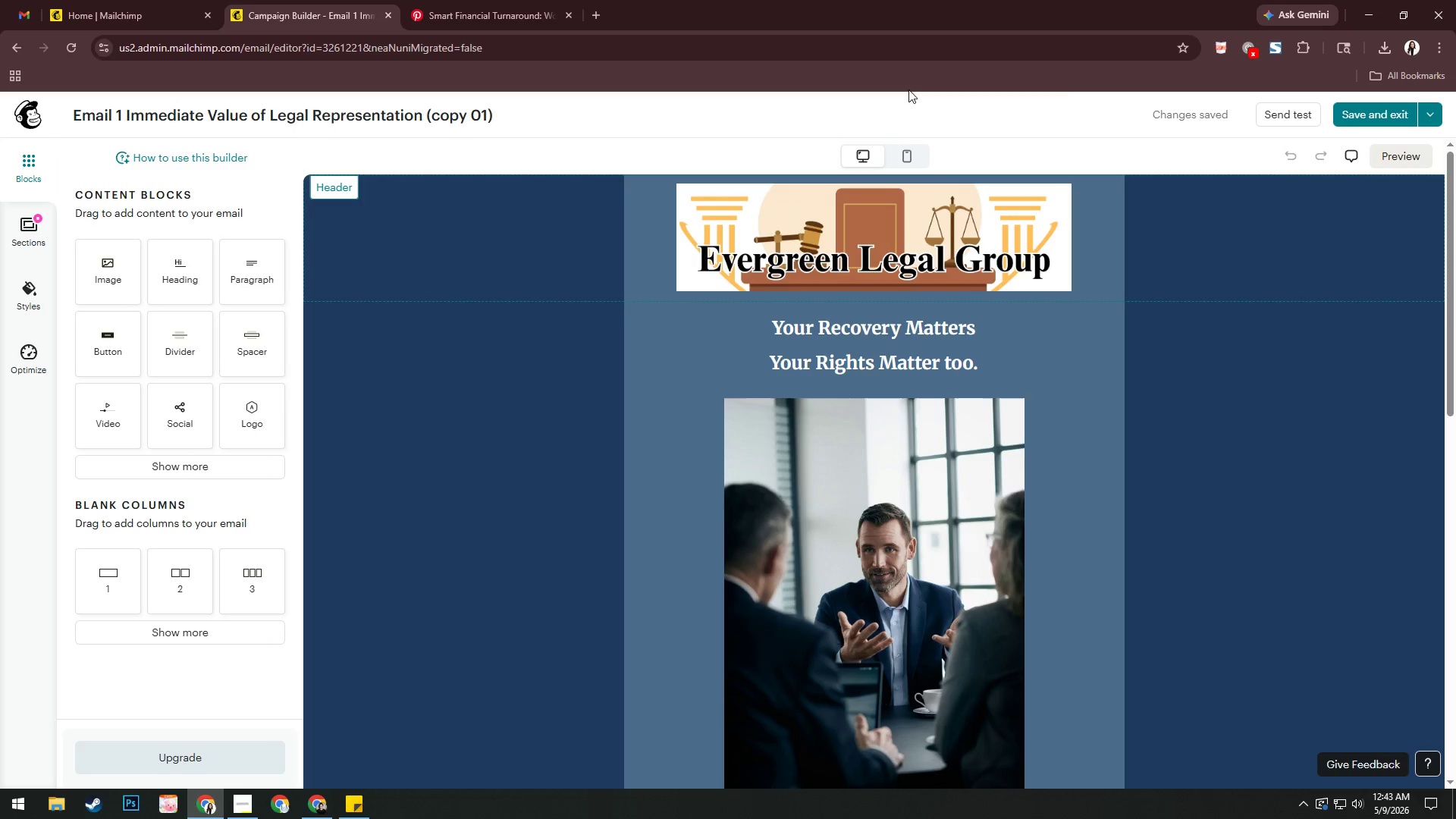 
left_click([1374, 114])
 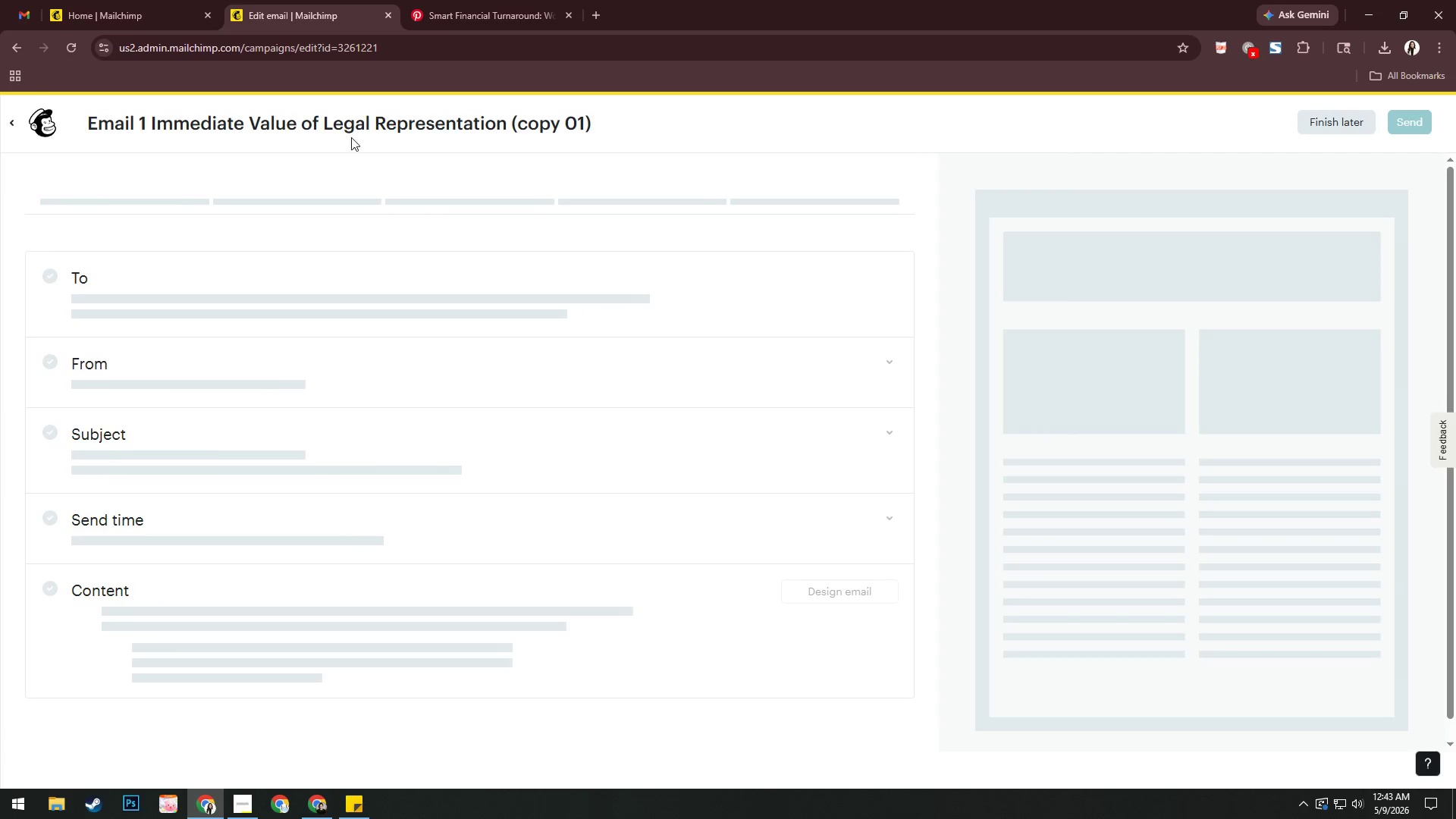 
left_click([372, 125])
 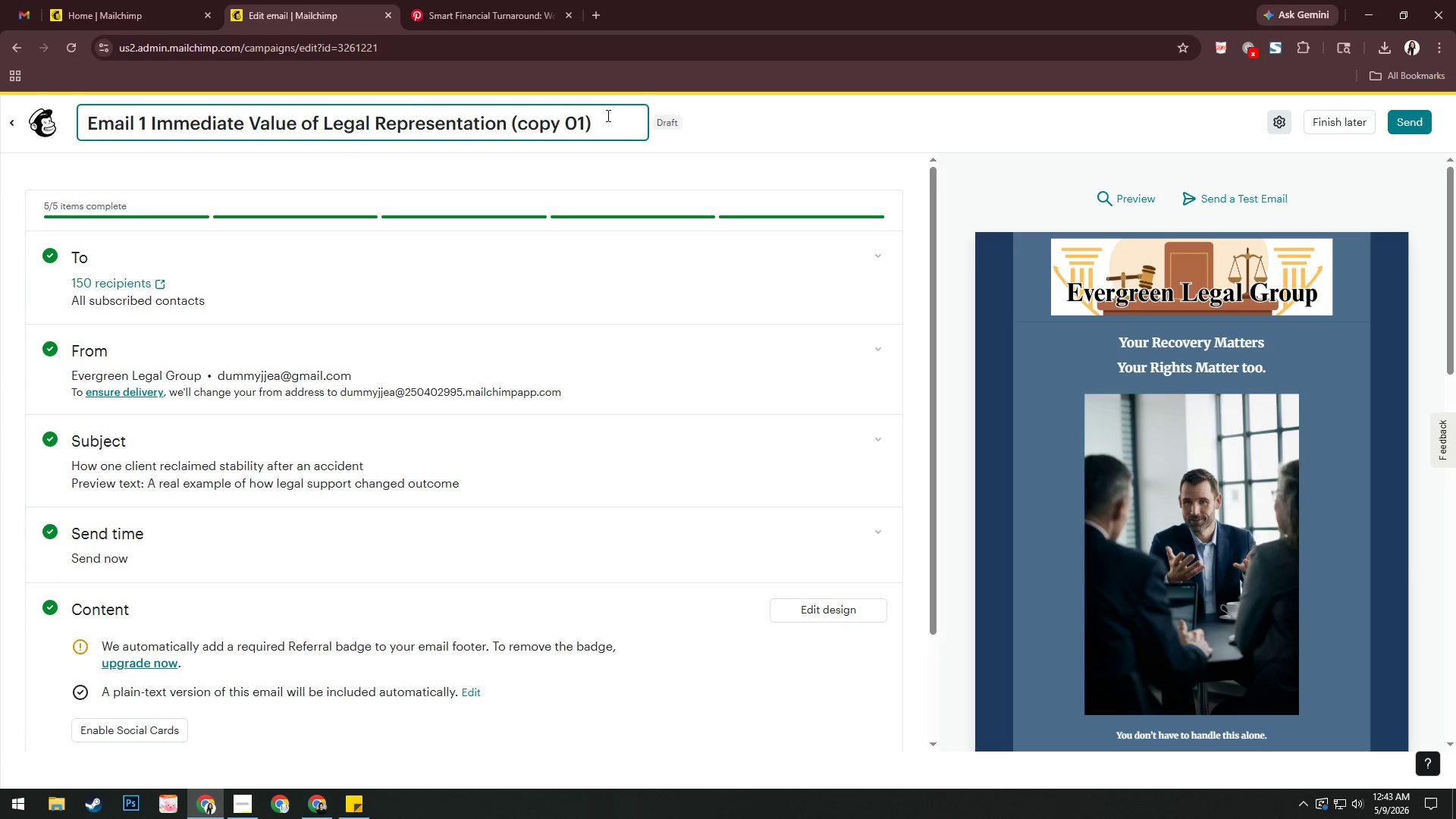 
left_click_drag(start_coordinate=[603, 123], to_coordinate=[143, 126])
 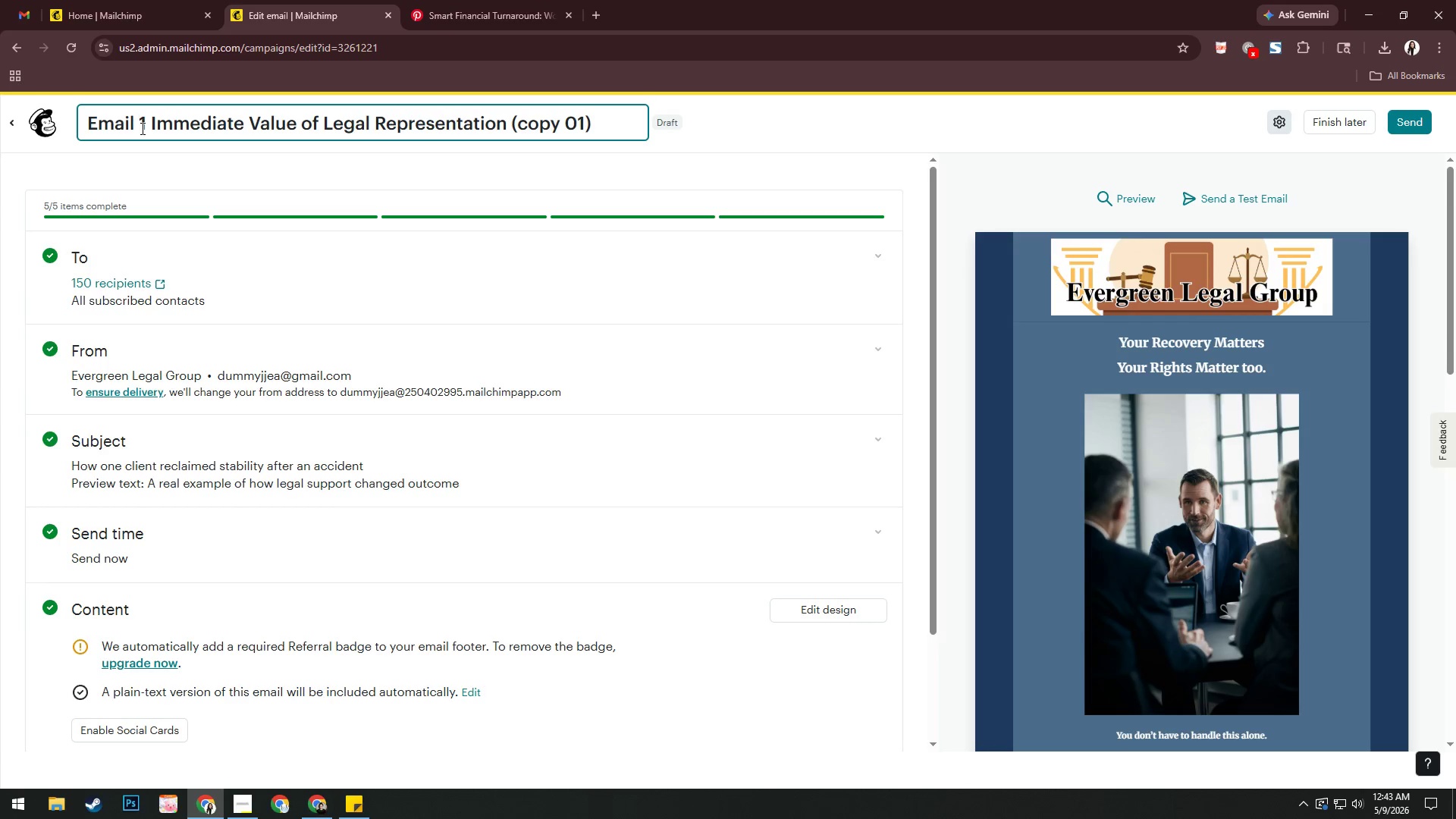 
left_click([143, 126])
 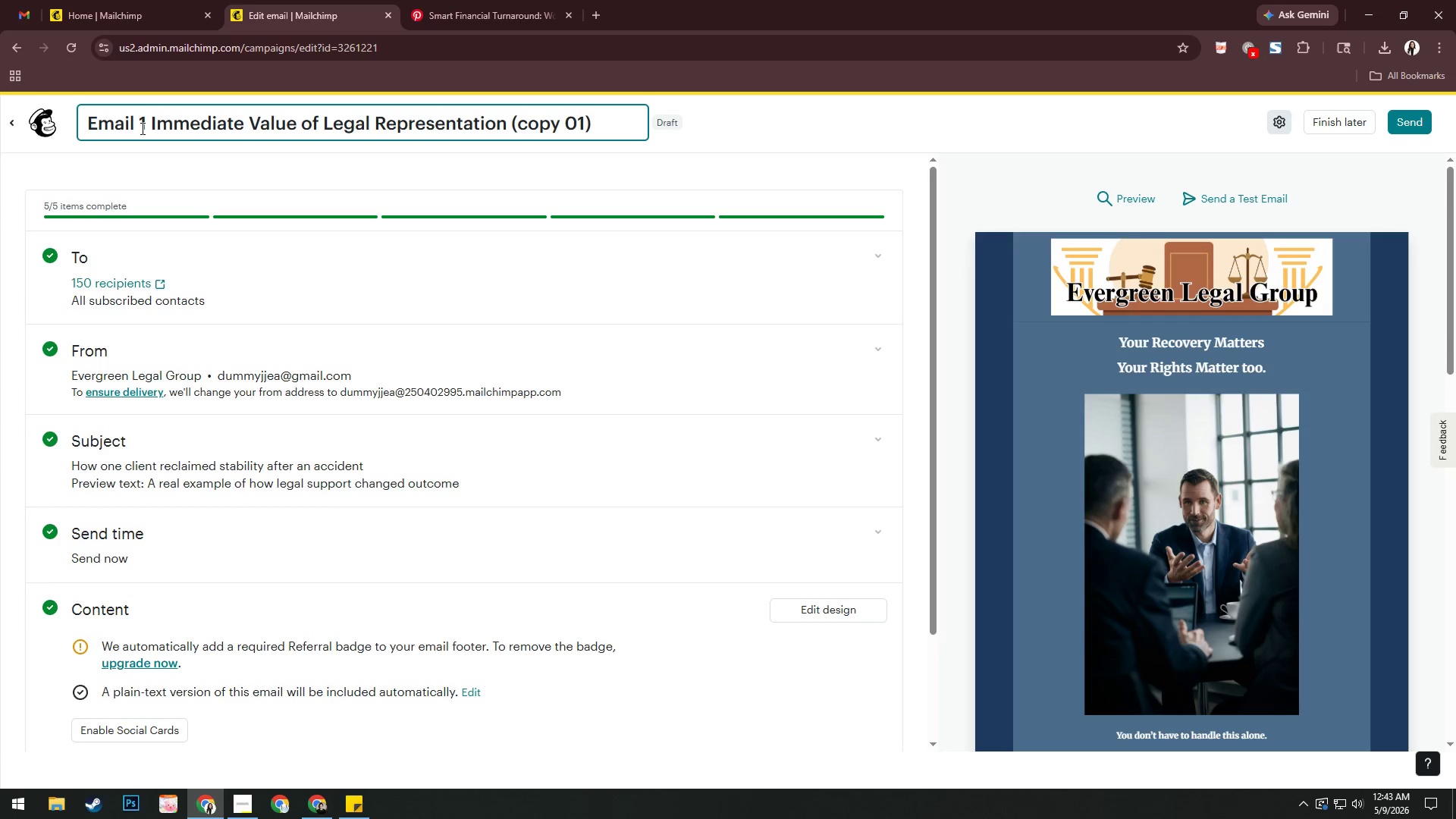 
key(2)
 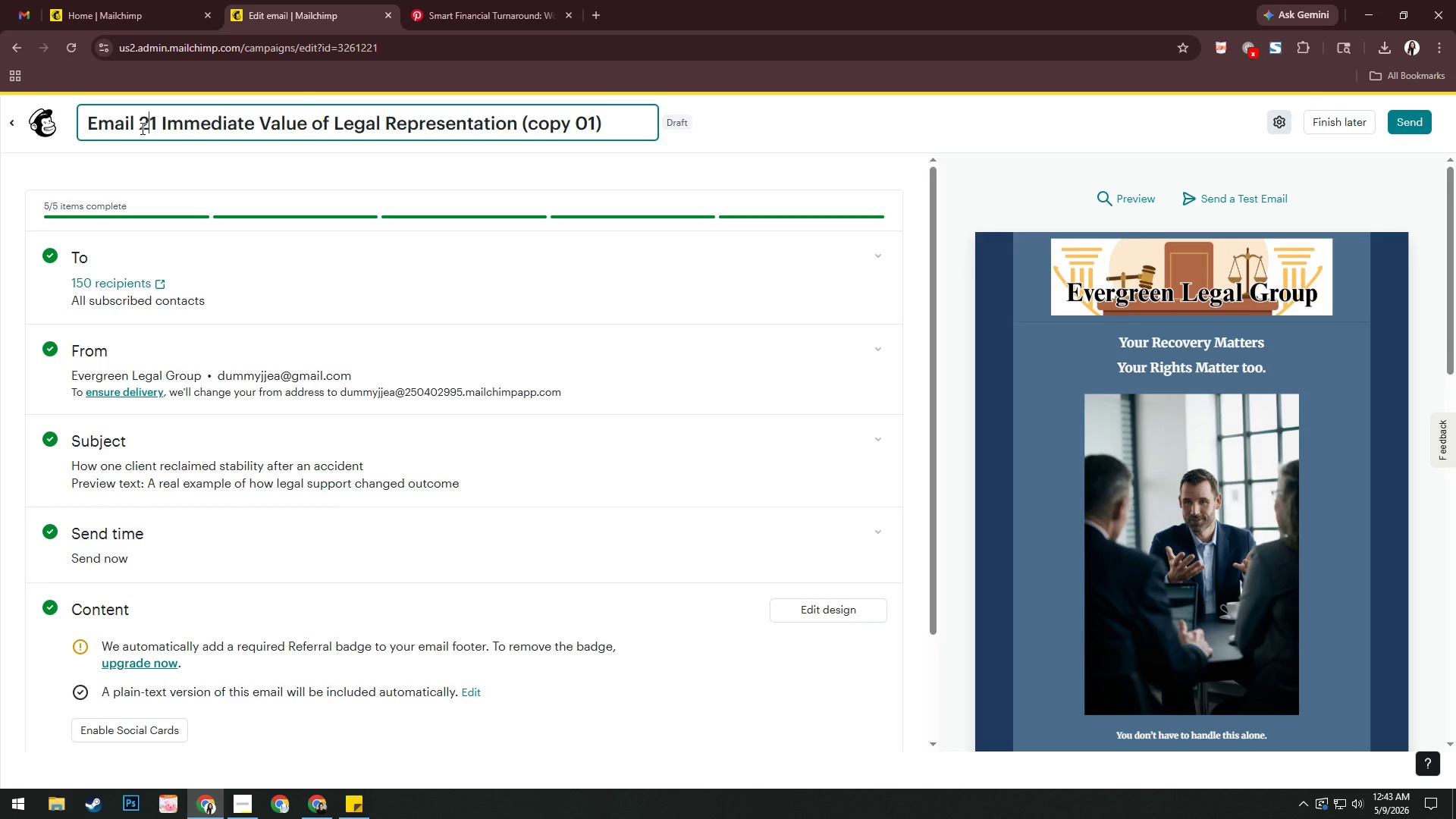 
key(Control+A)
 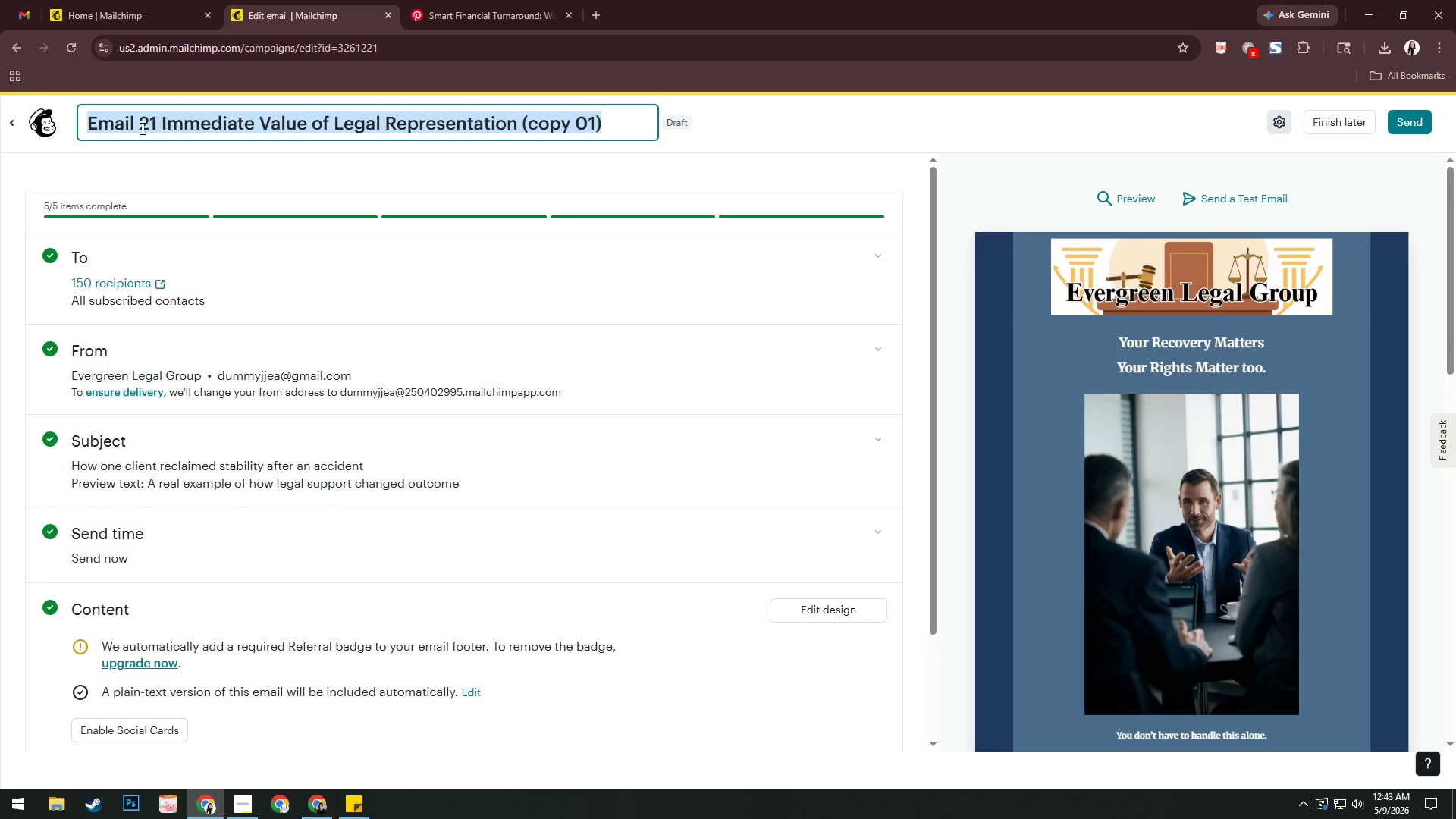 
type(Email 2 - Success Story Spotlighy)
 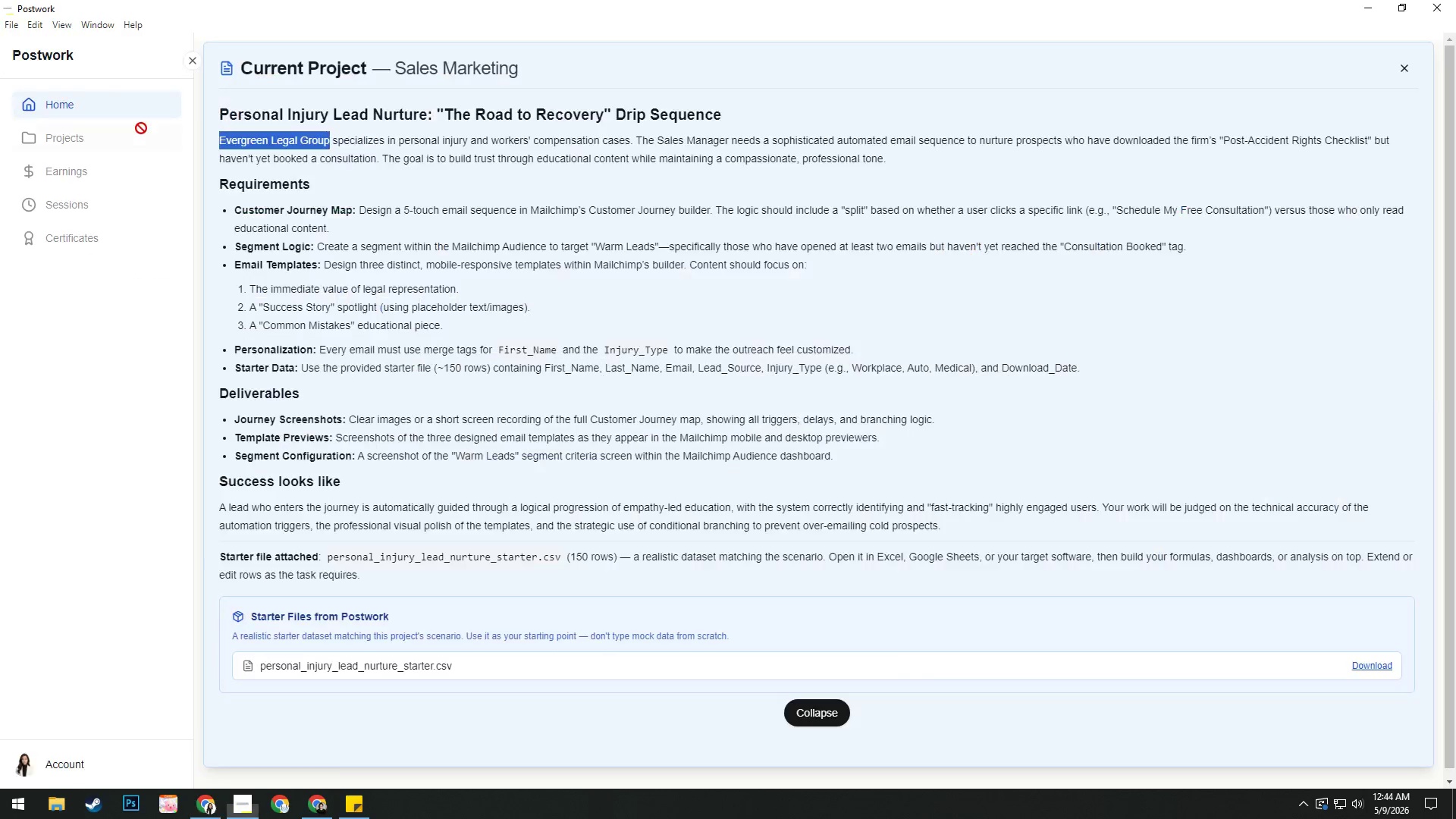 
 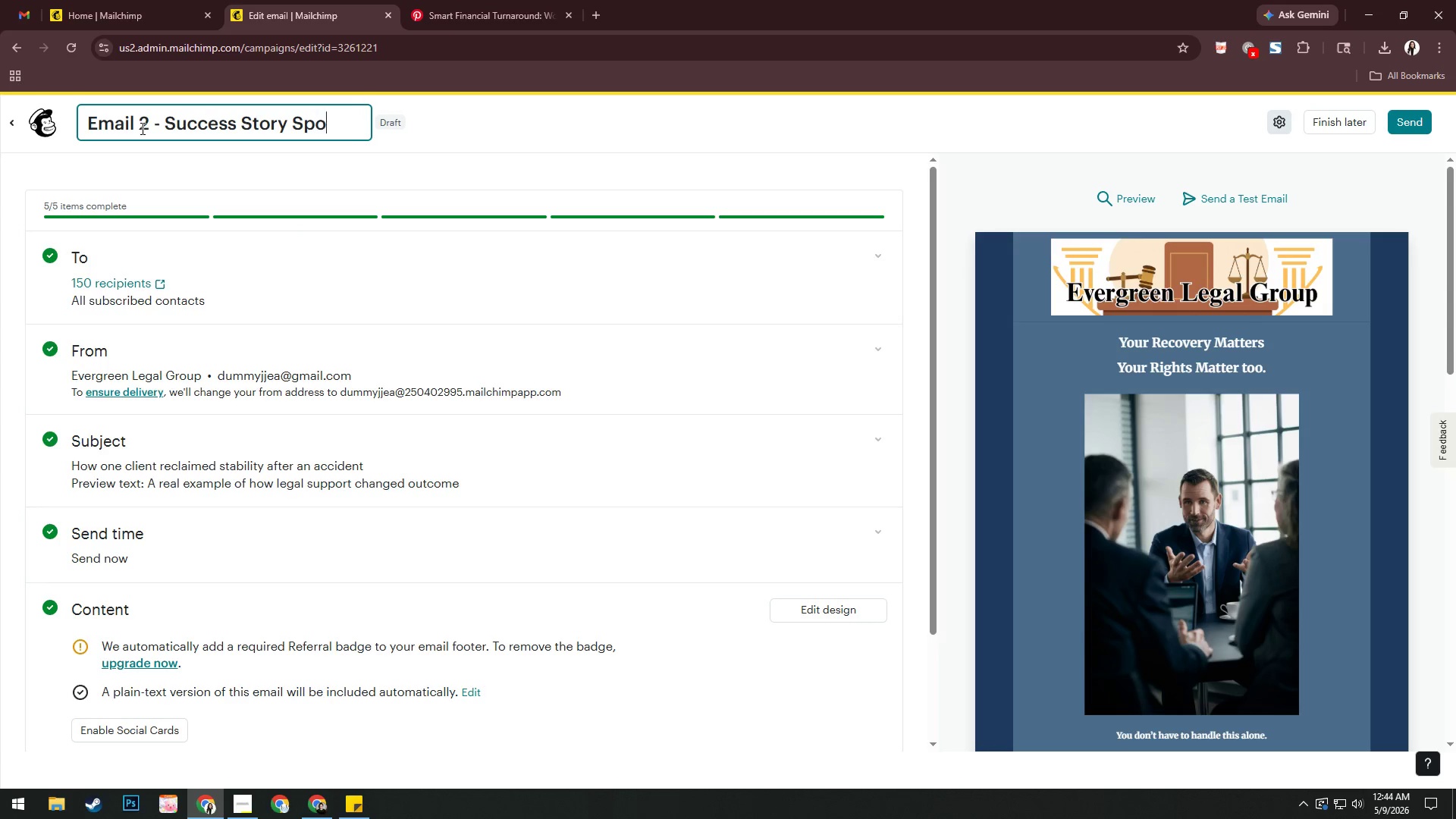 
key(Alt+AltLeft)
 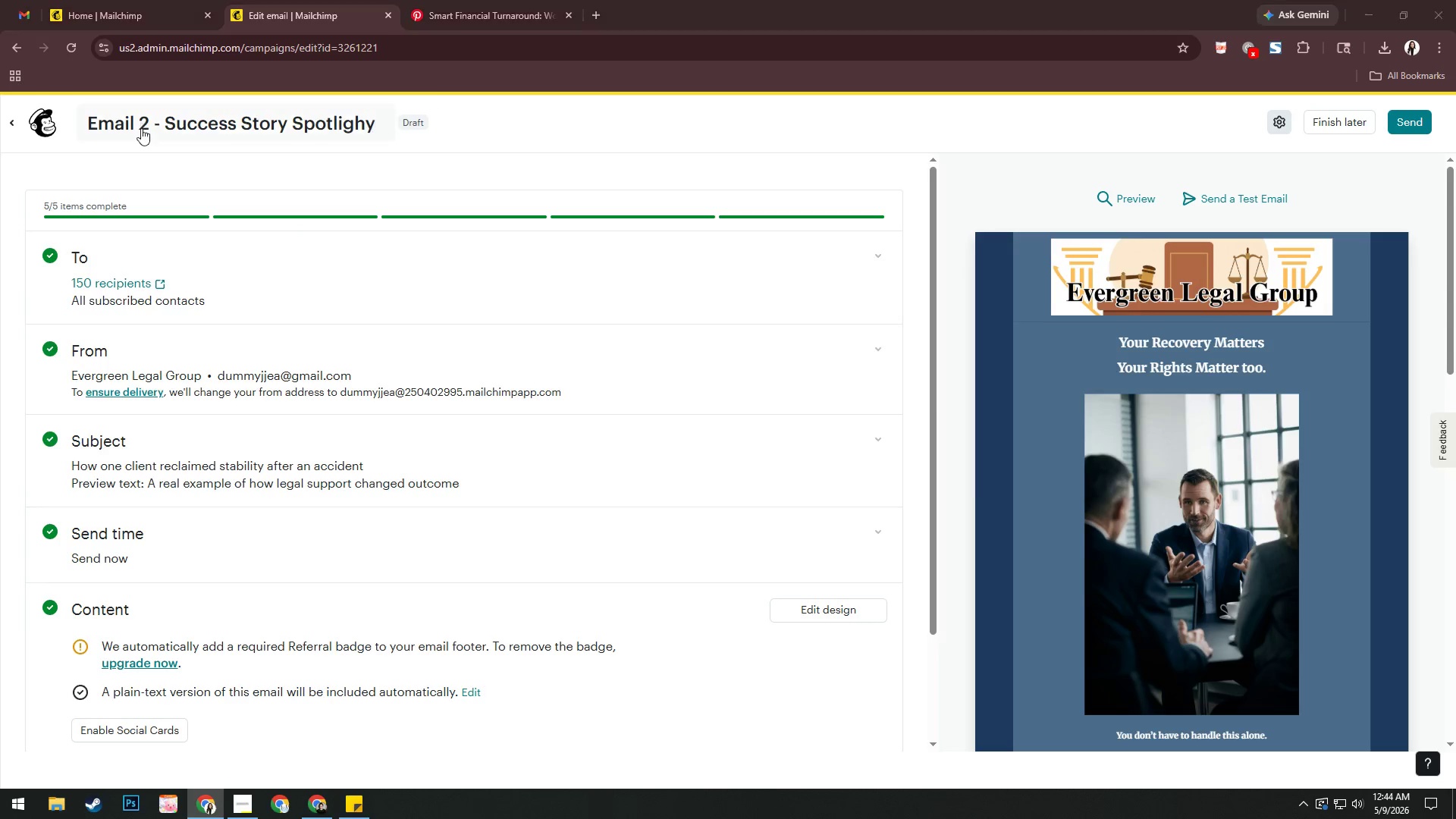 
key(Alt+Tab)